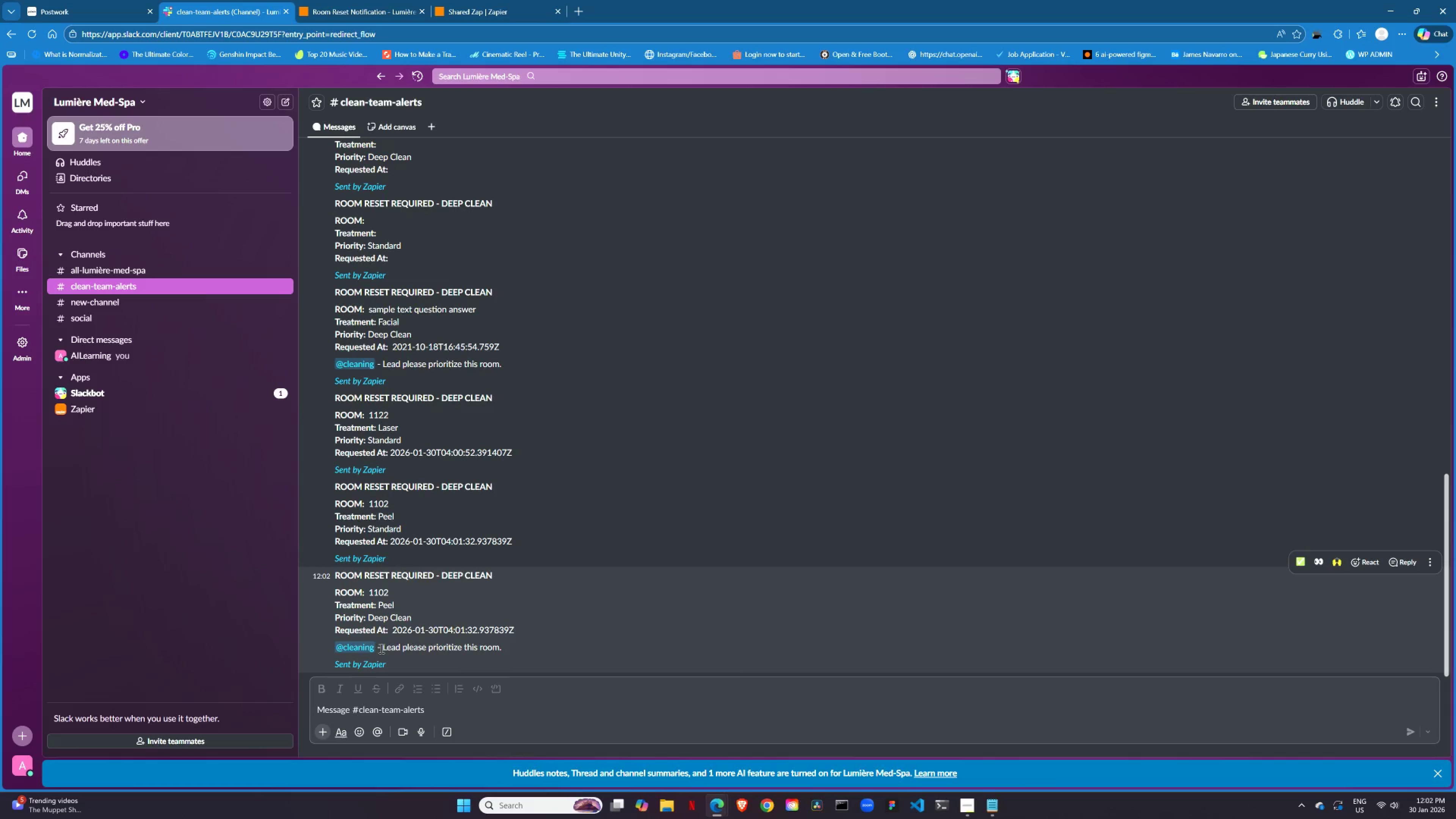 
left_click_drag(start_coordinate=[522, 647], to_coordinate=[323, 590])
 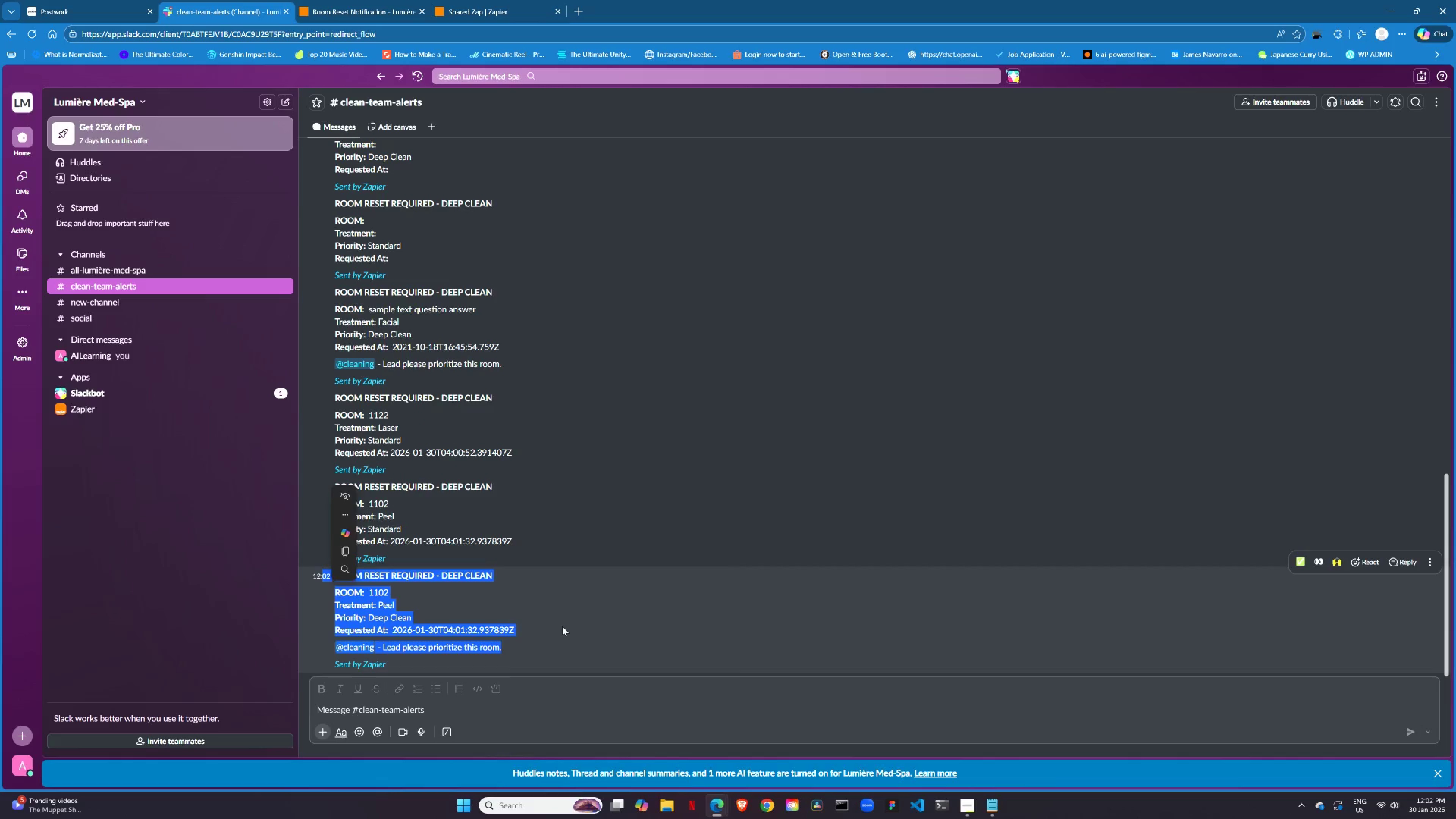 
left_click([564, 626])
 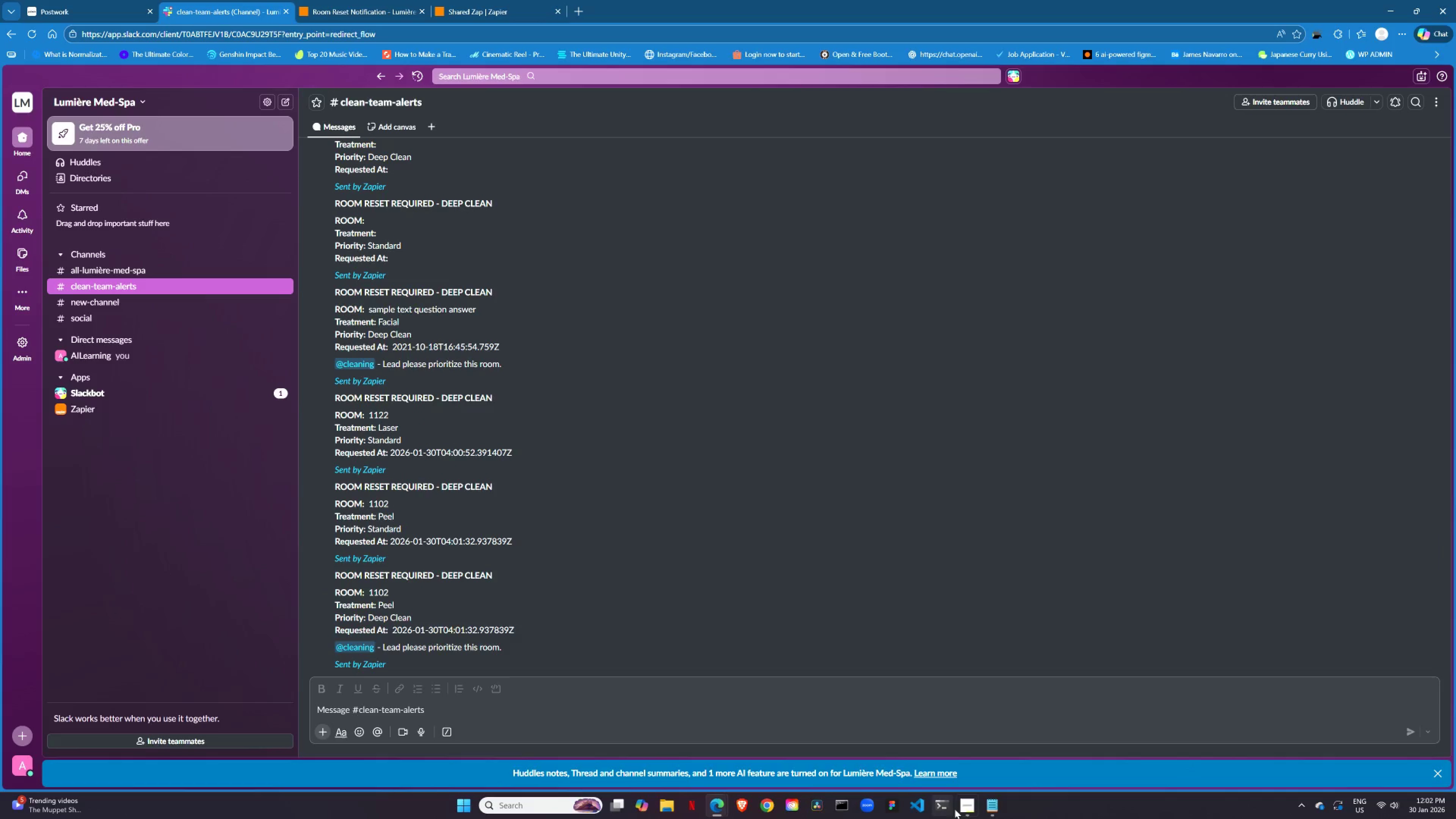 
left_click([969, 805])